 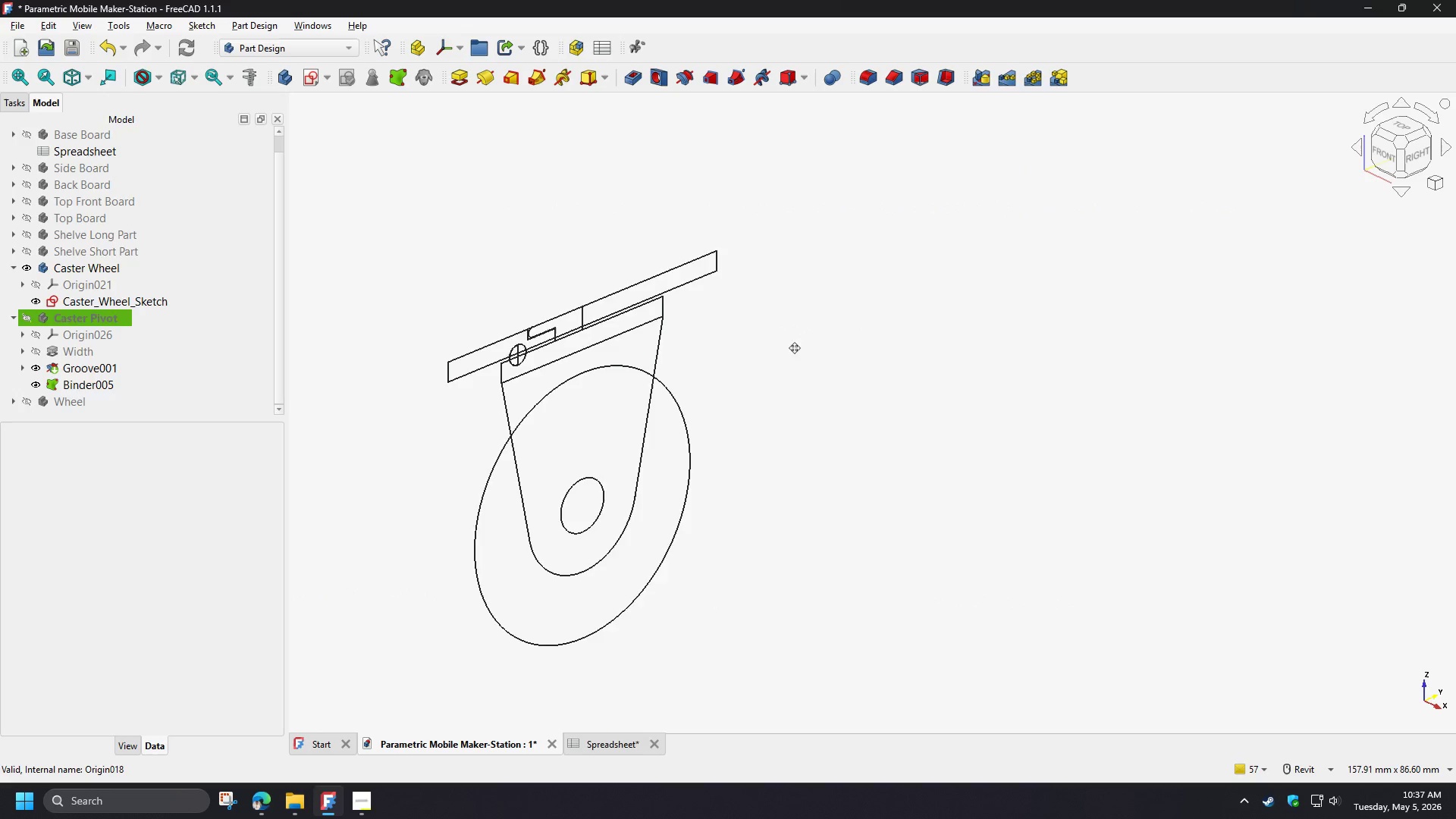 
left_click([86, 365])
 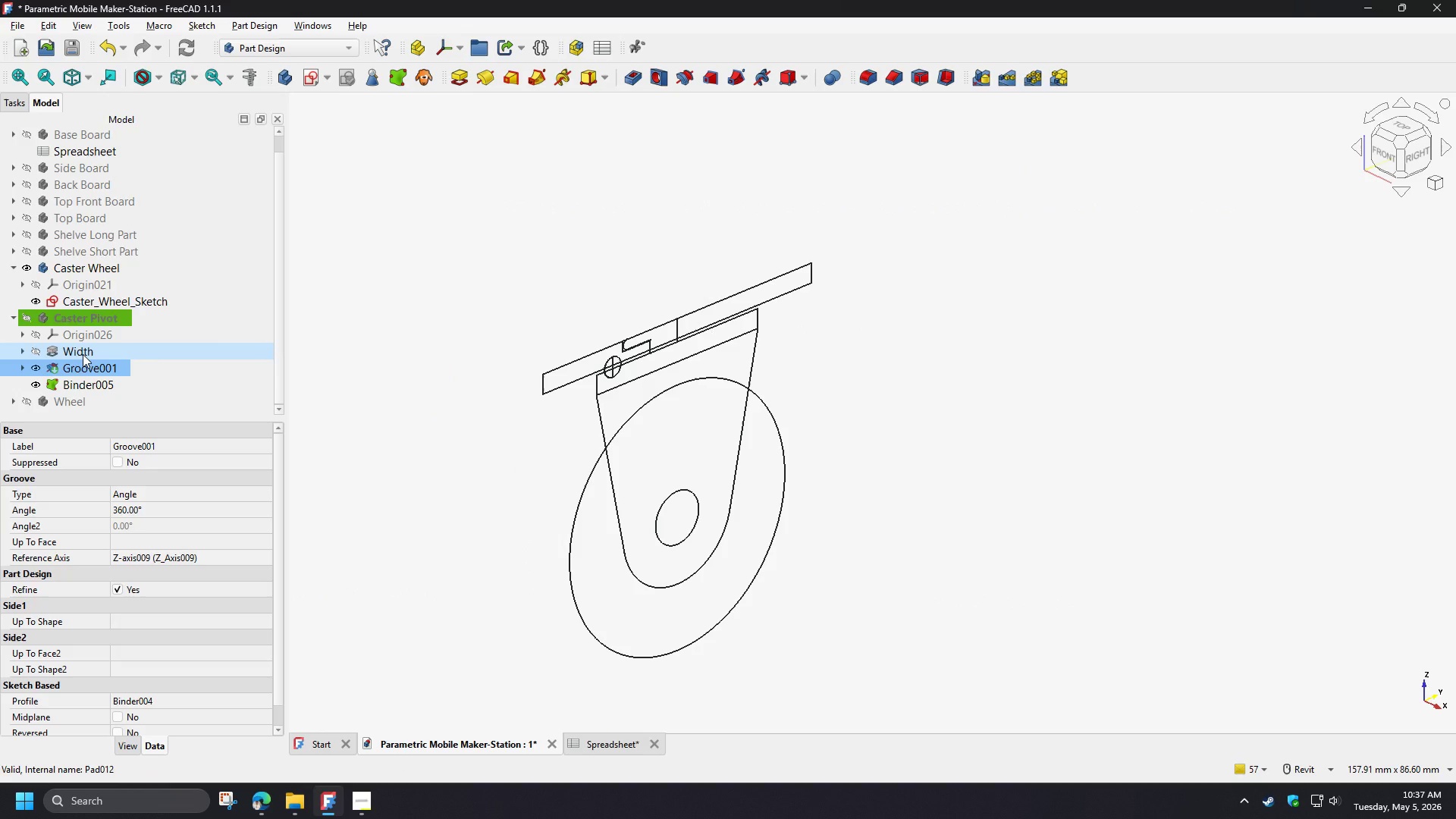 
left_click([83, 354])
 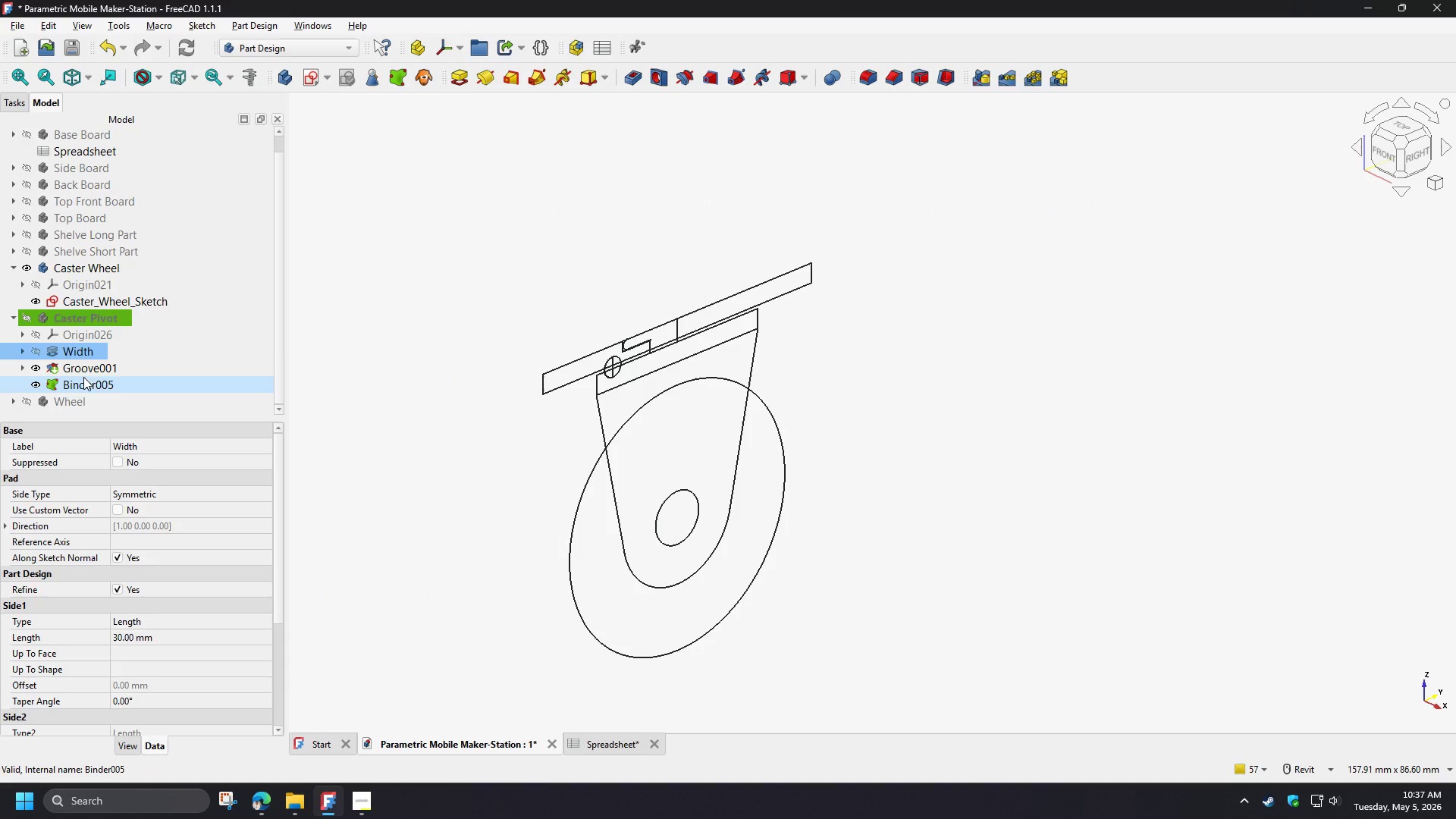 
hold_key(key=ShiftLeft, duration=0.88)
left_click([83, 384])
 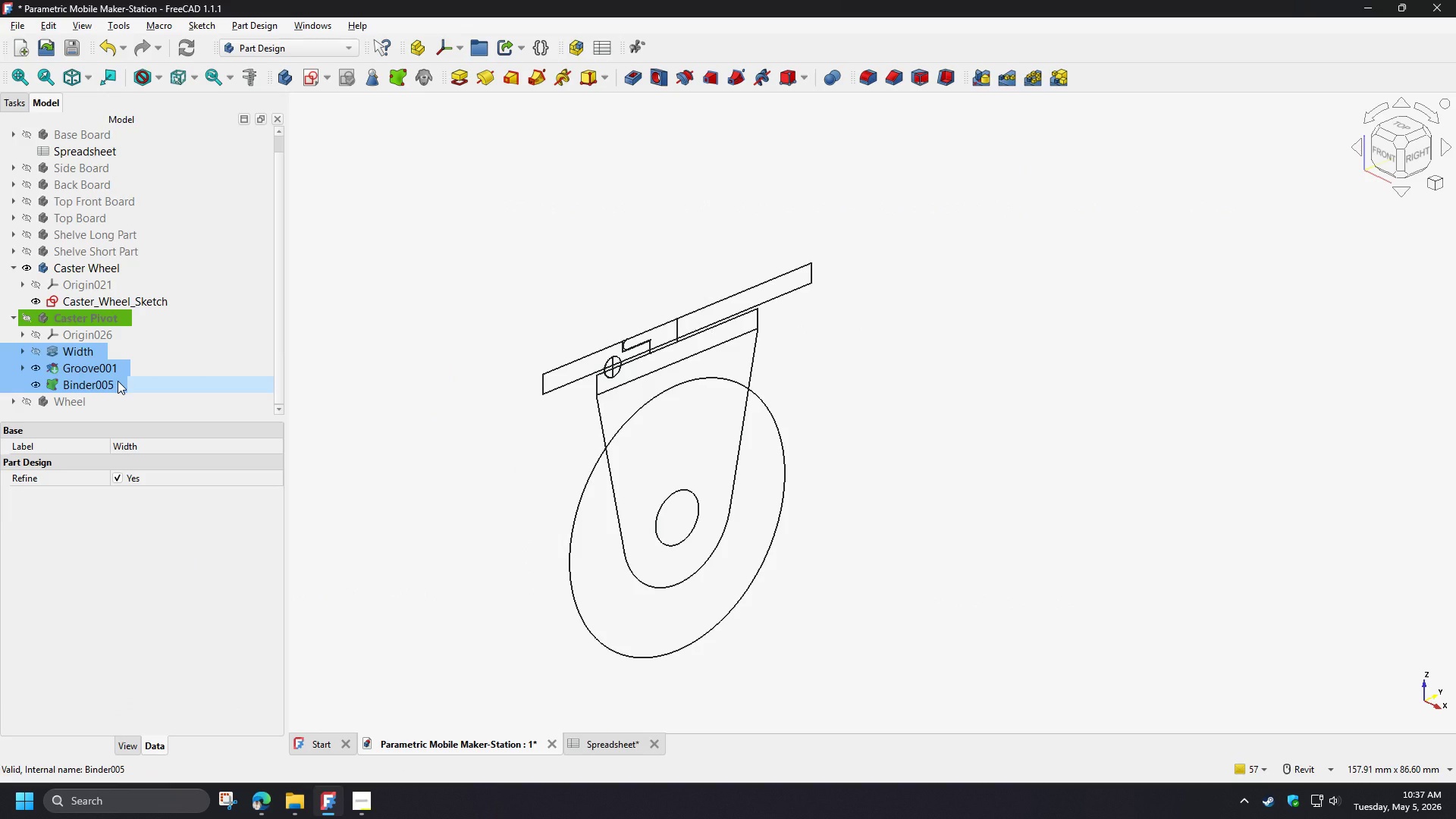 
key(Delete)
 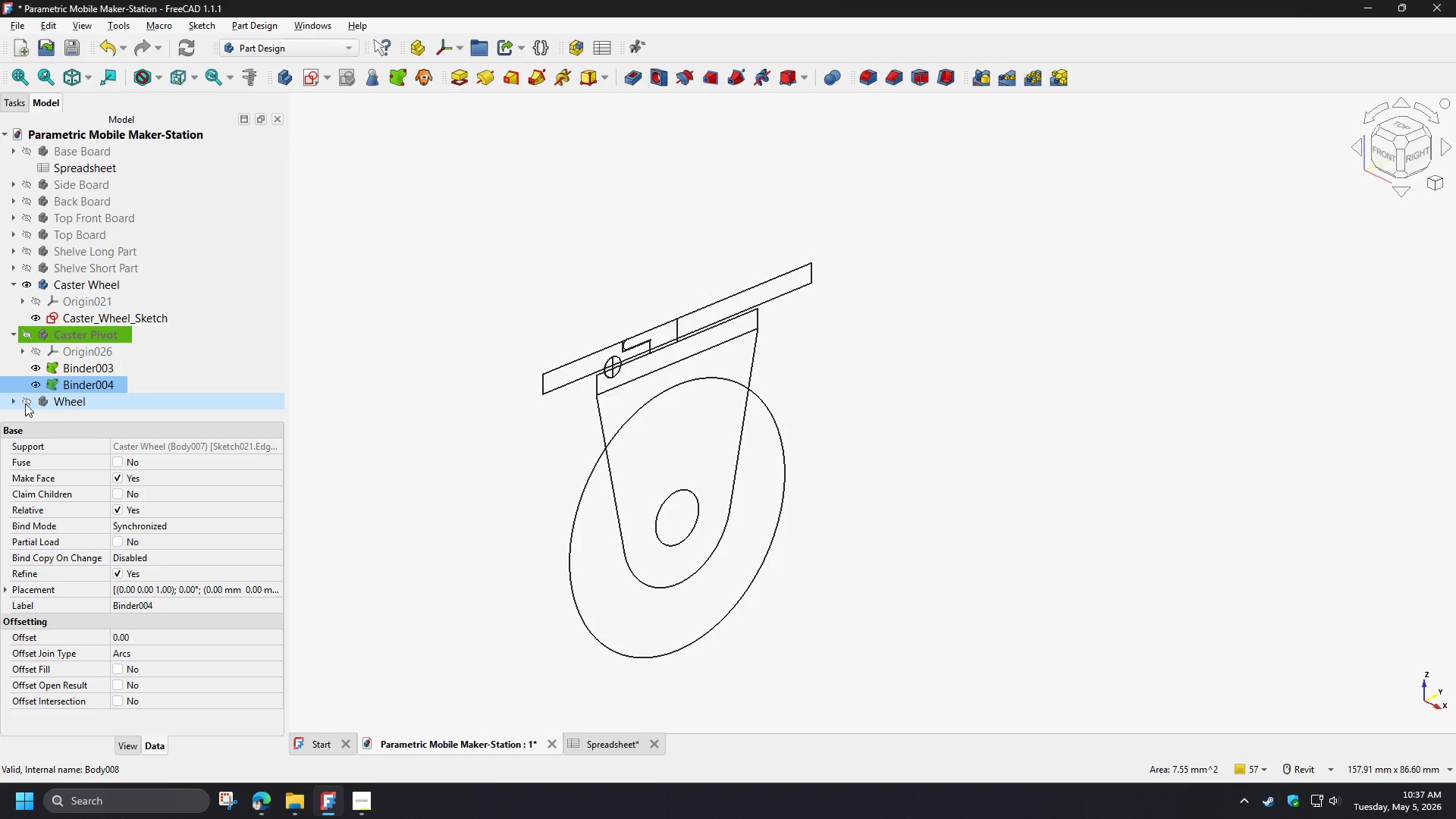 
left_click([12, 400])
 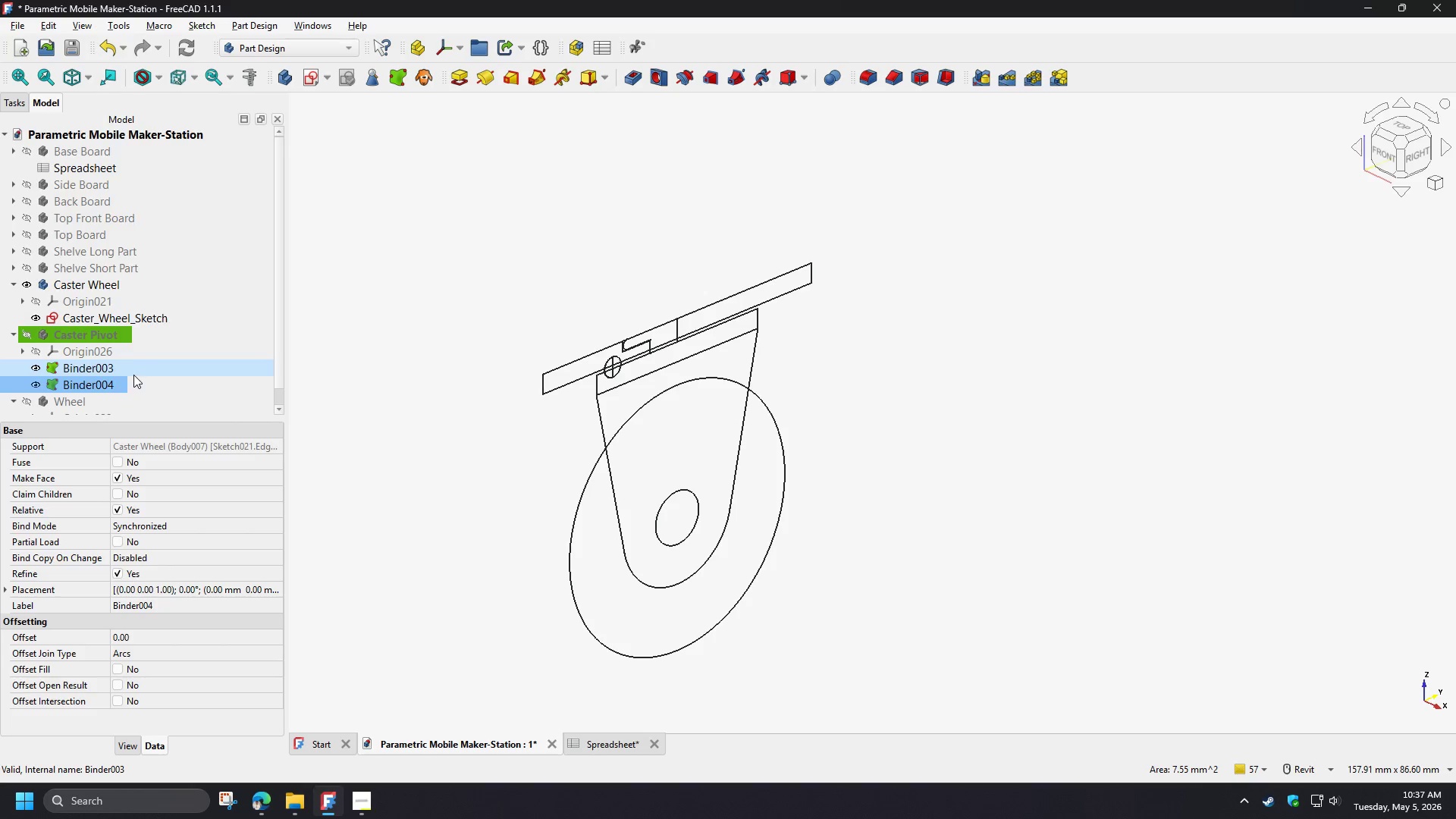 
scroll: coordinate [136, 374], scroll_direction: down, amount: 3.0
 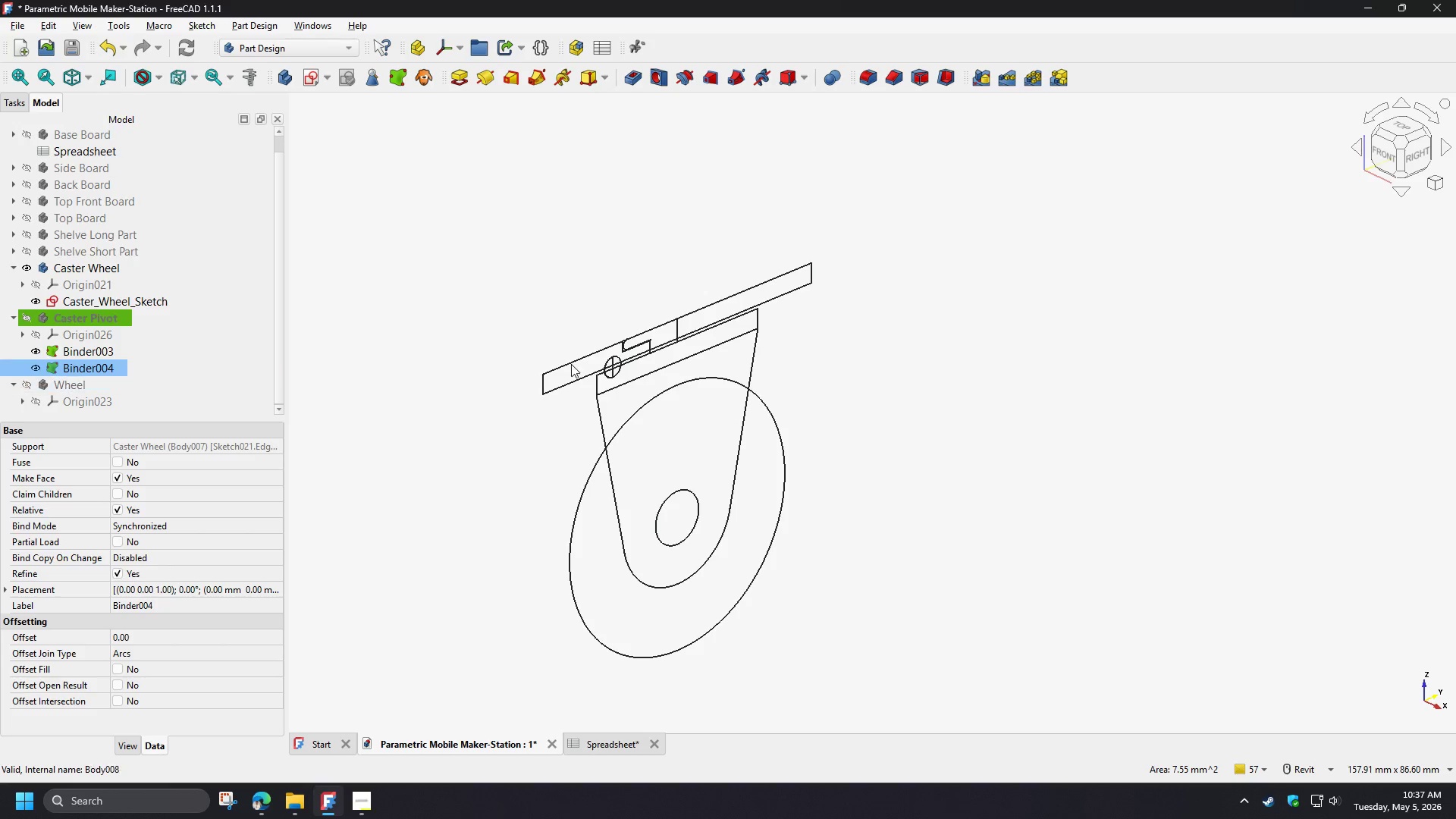 
left_click([580, 244])
 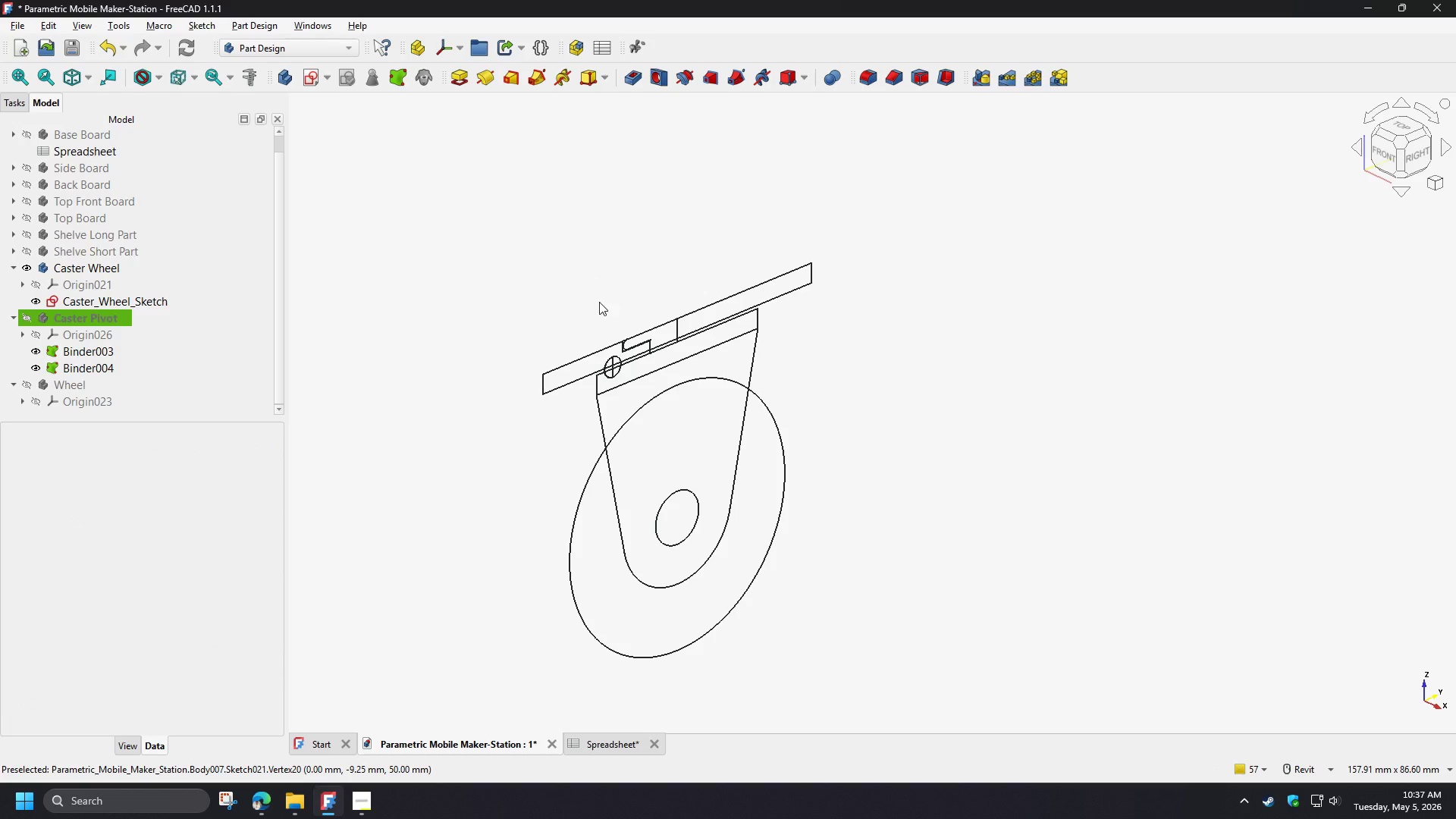 
scroll: coordinate [599, 309], scroll_direction: up, amount: 3.0
 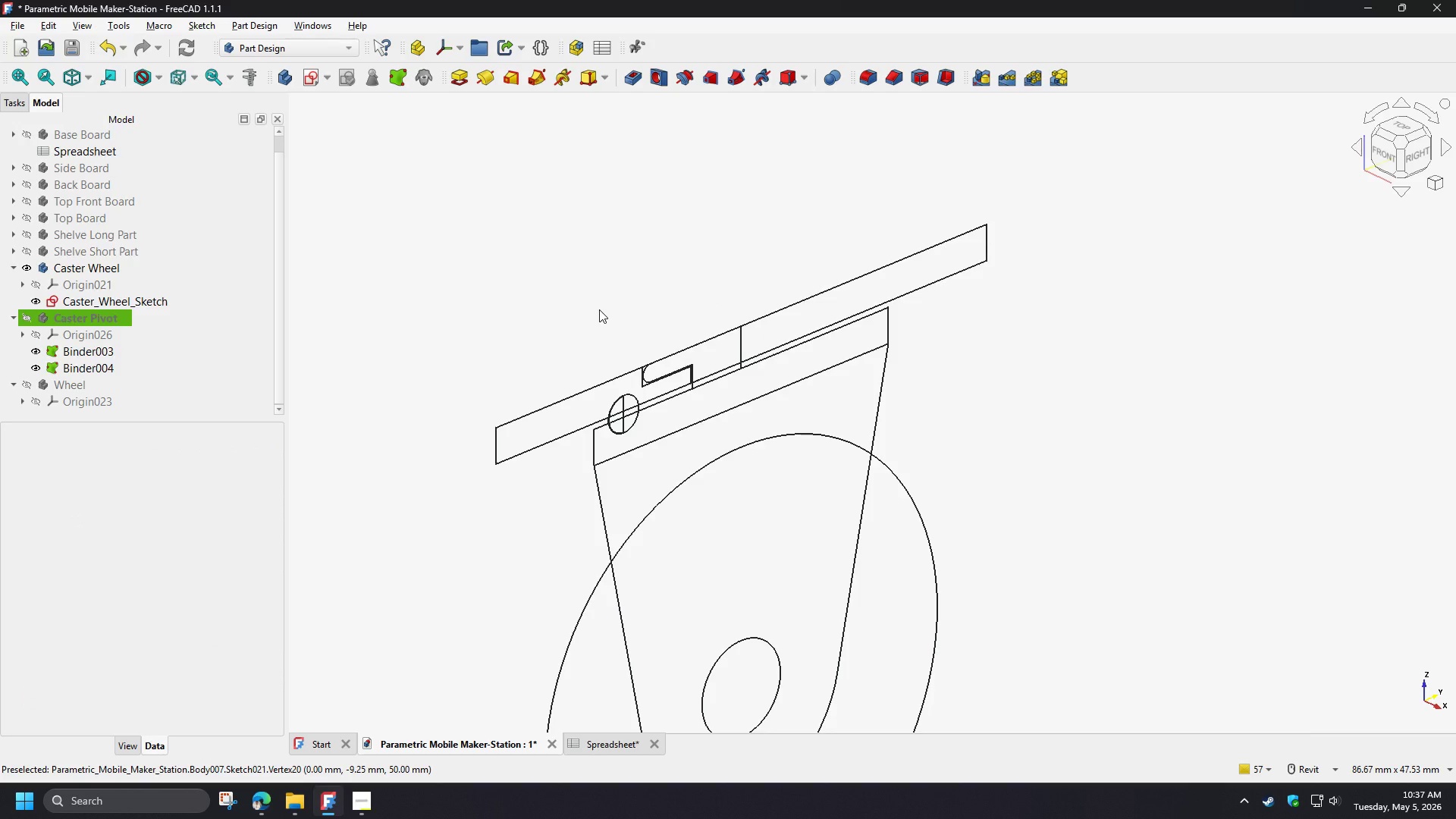 
scroll: coordinate [599, 312], scroll_direction: down, amount: 2.0
 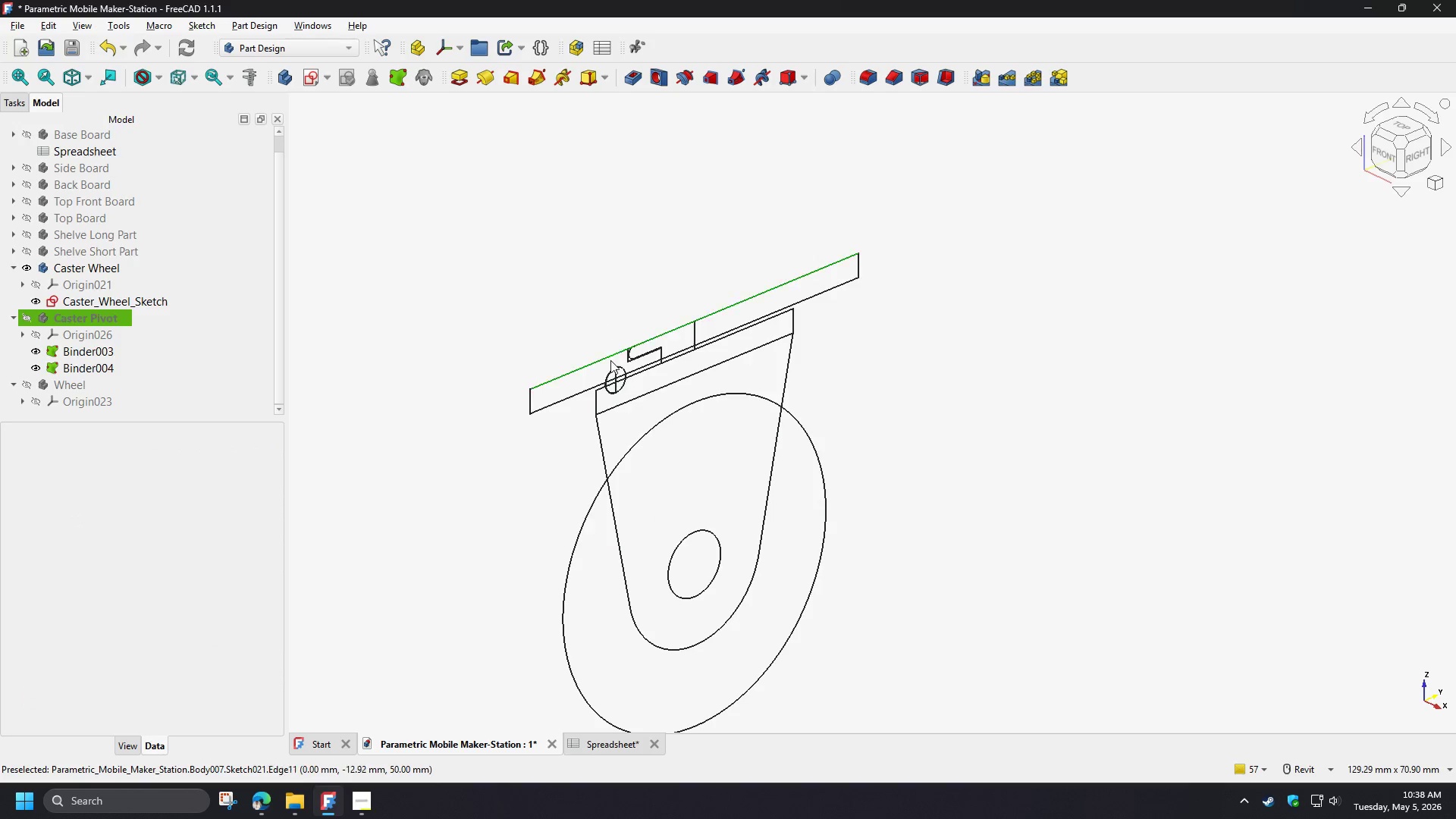 
scroll: coordinate [623, 377], scroll_direction: up, amount: 8.0
 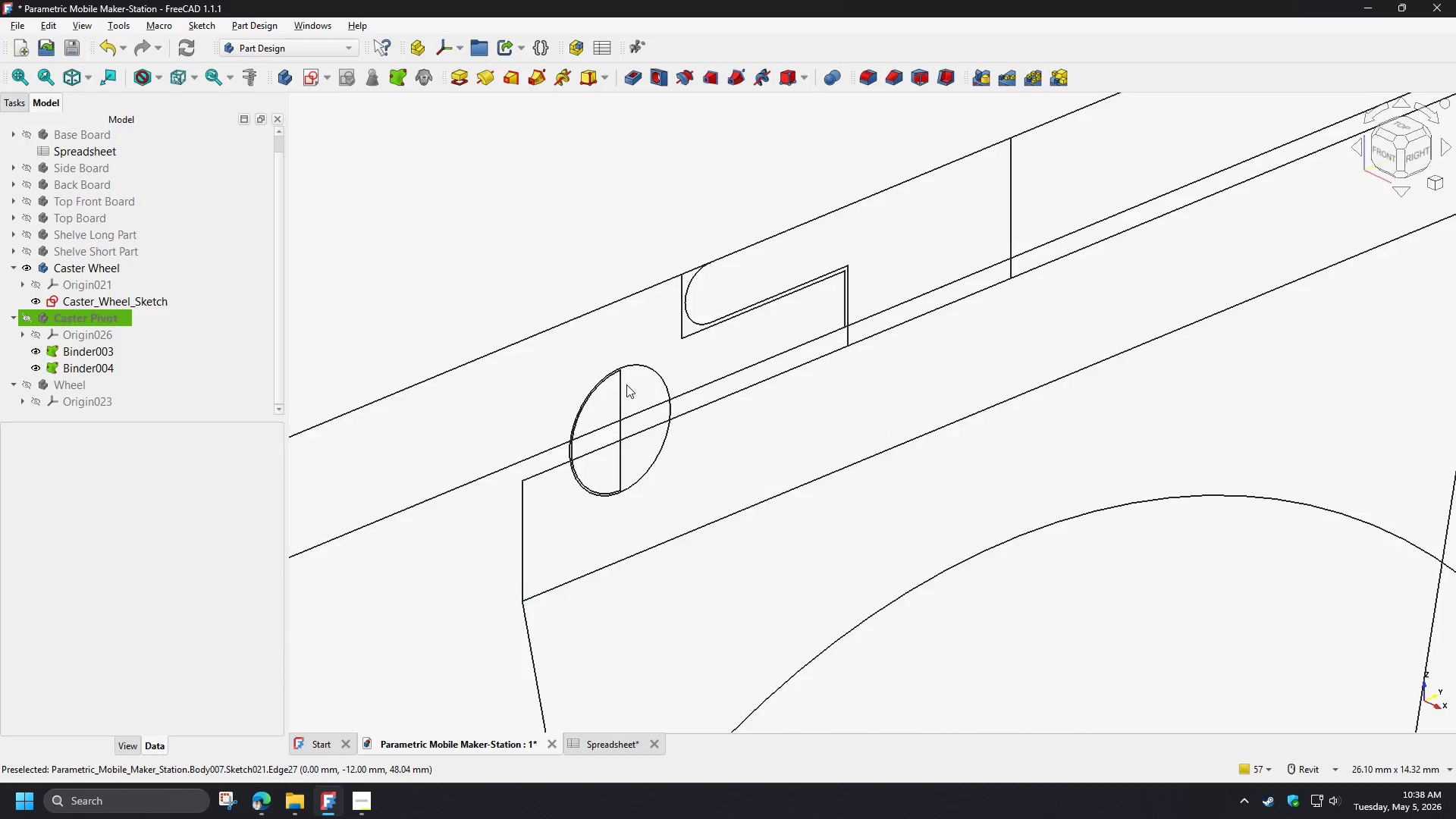 
scroll: coordinate [462, 314], scroll_direction: down, amount: 9.0
 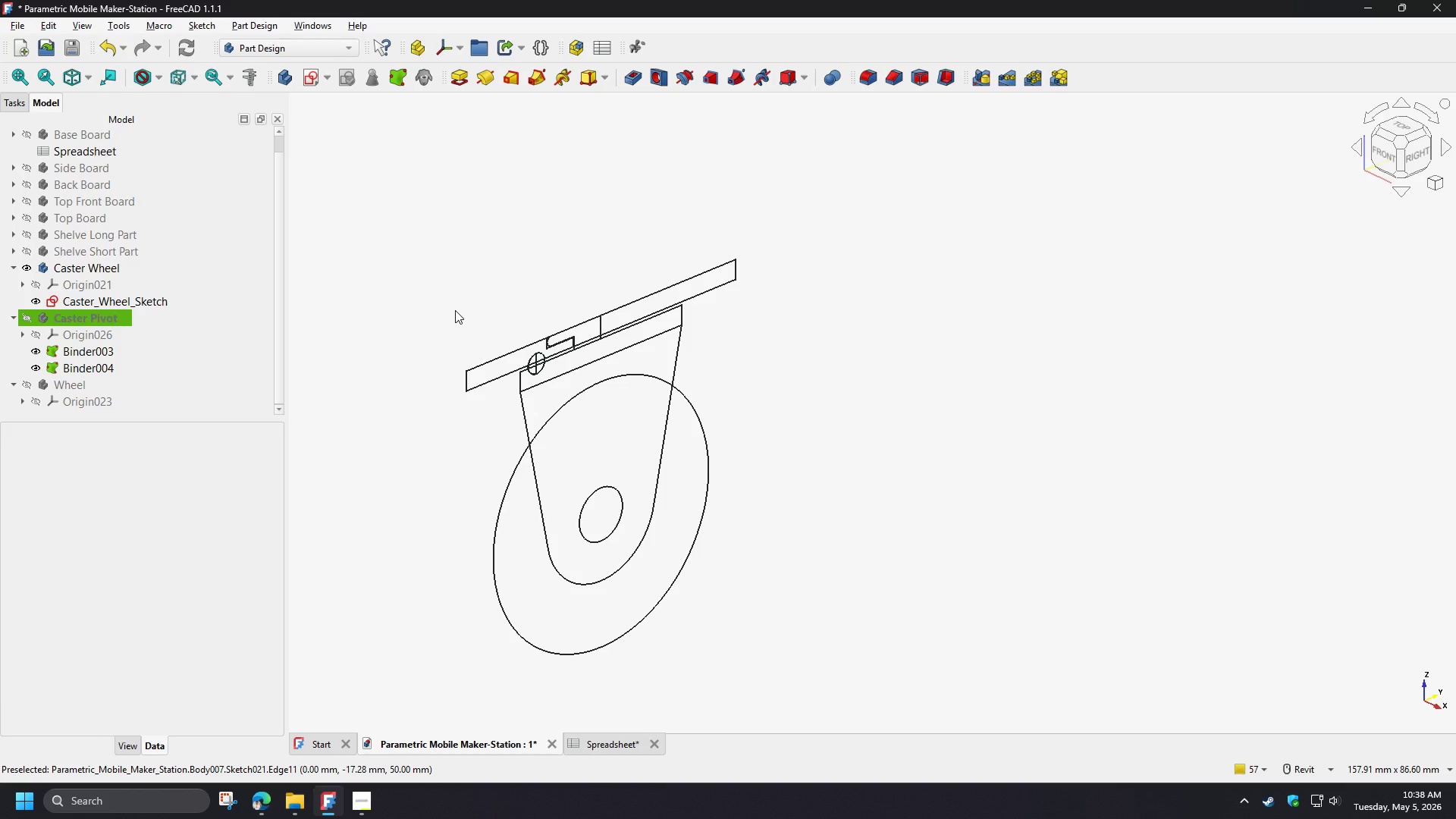 
wait(9.54)
 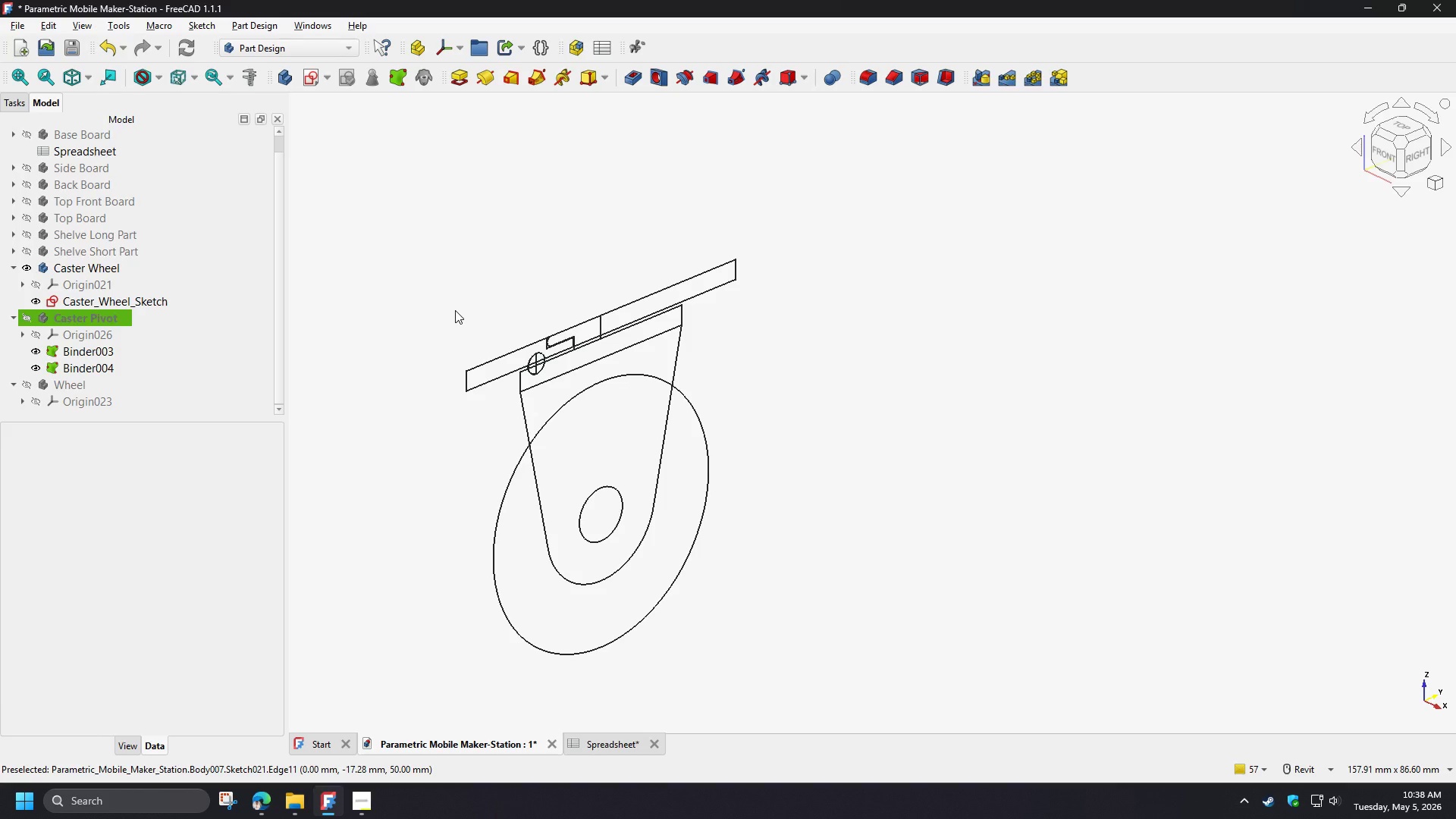 
left_click([152, 412])
 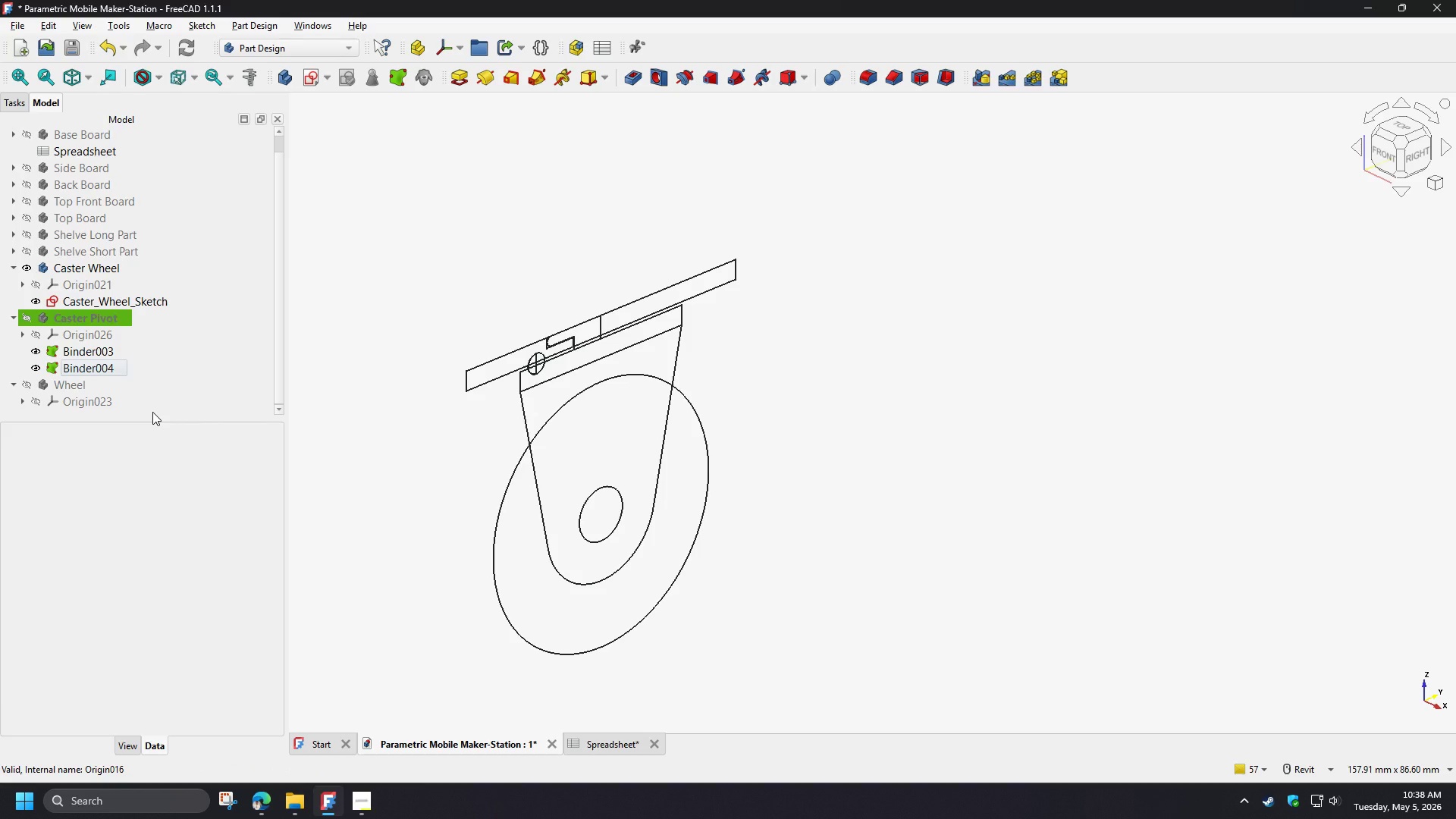 
hold_key(key=ControlLeft, duration=0.58)
 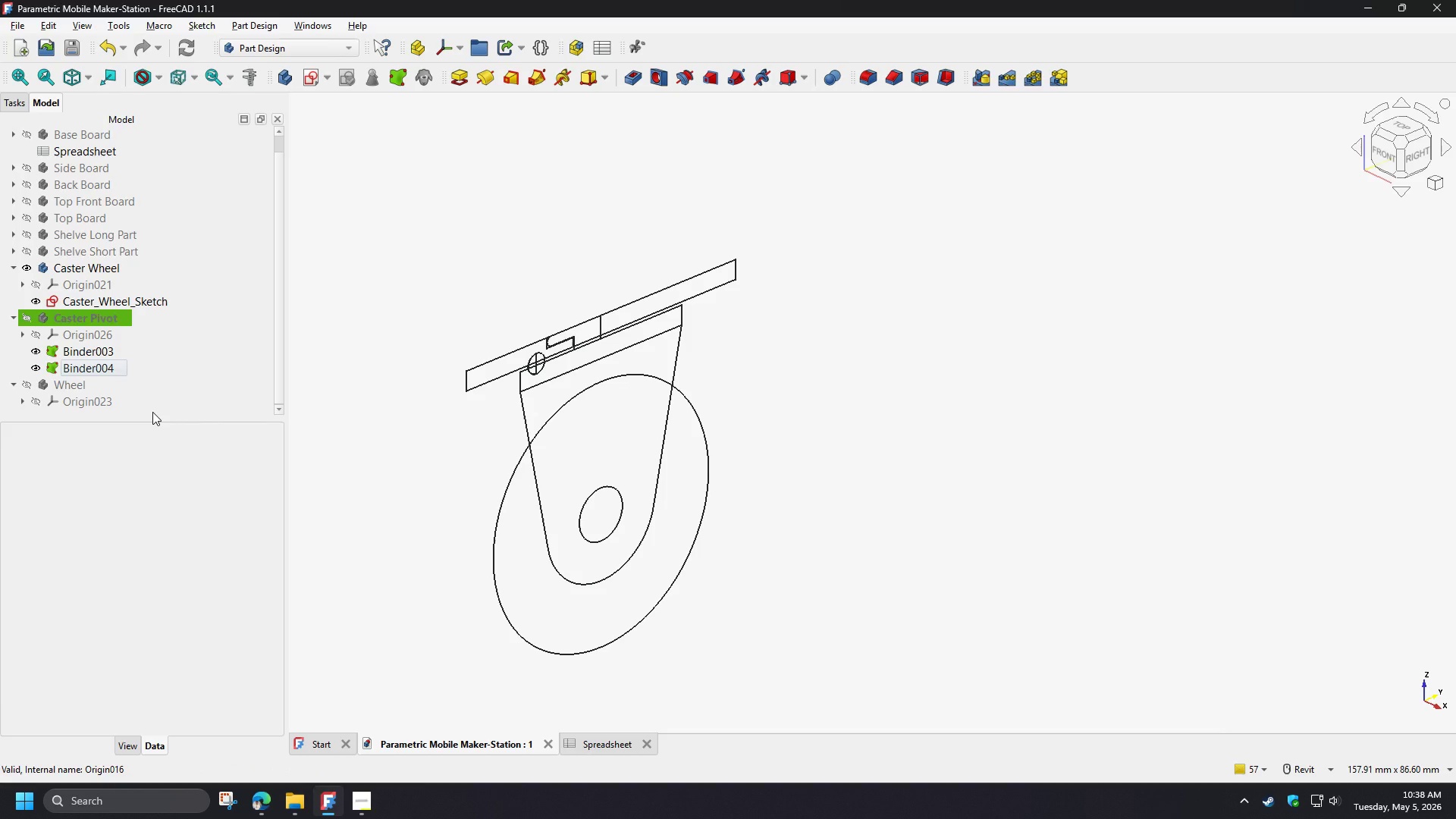 